 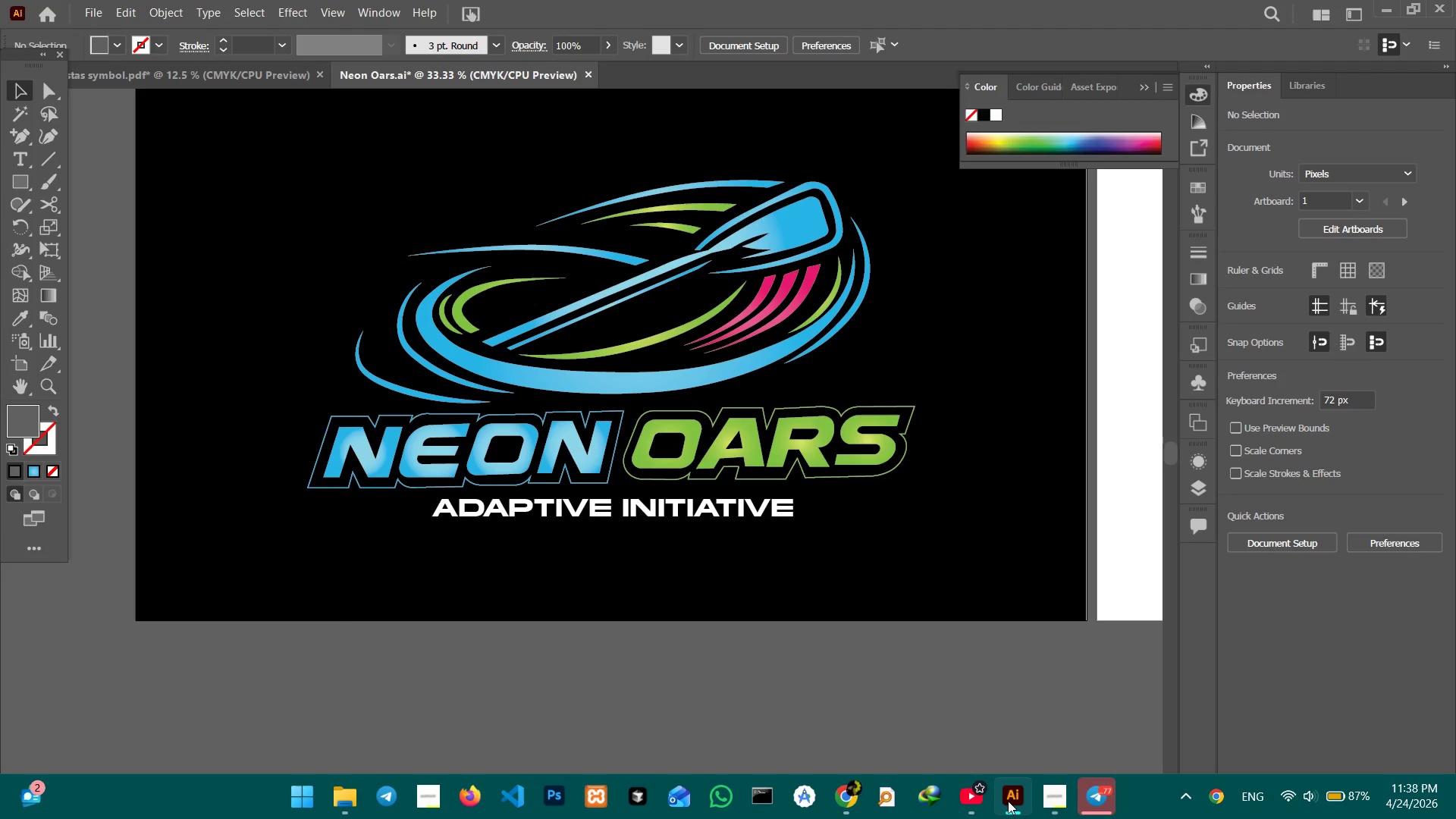 
mouse_move([1337, 819])
 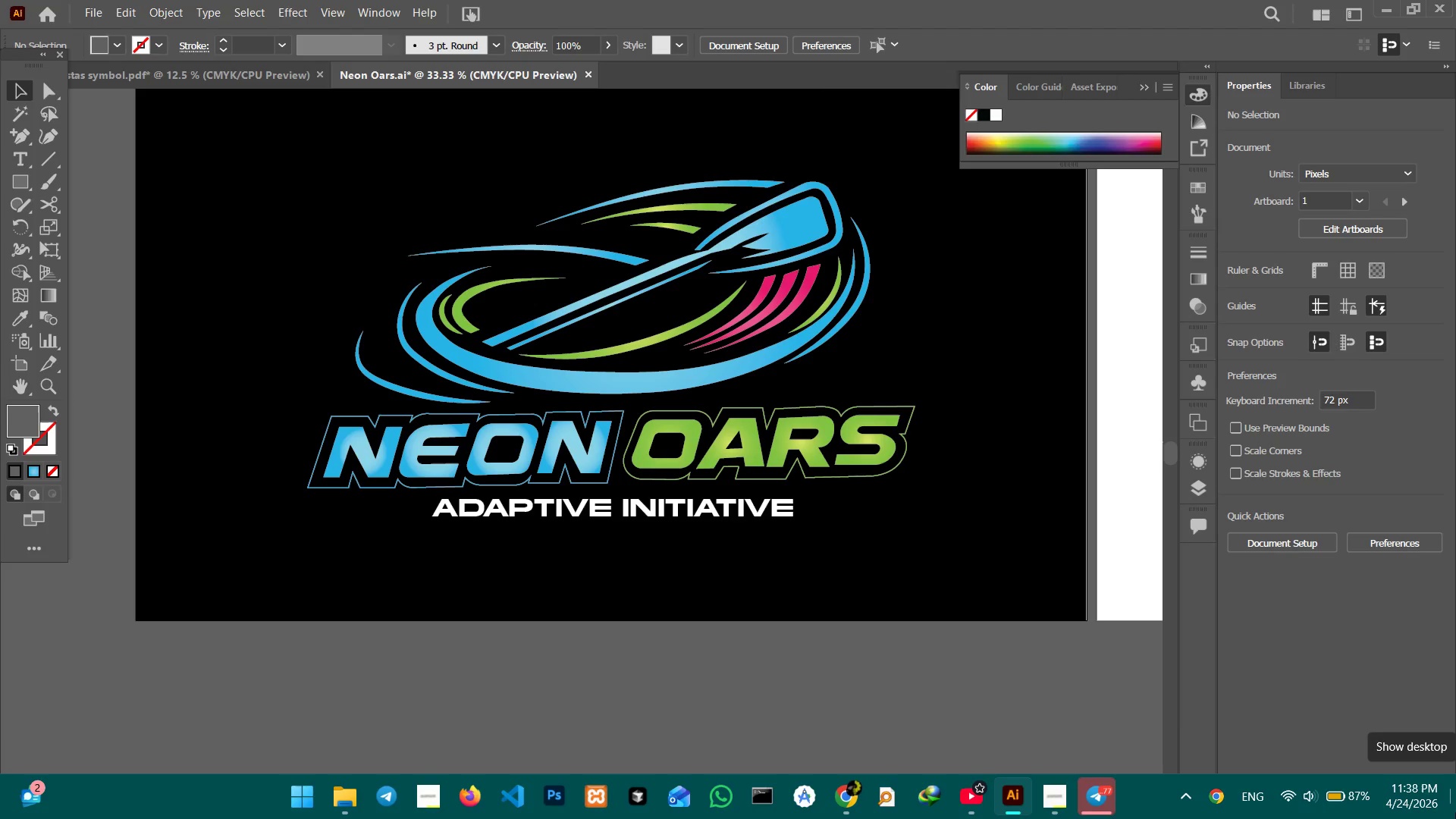 
key(Control+S)
 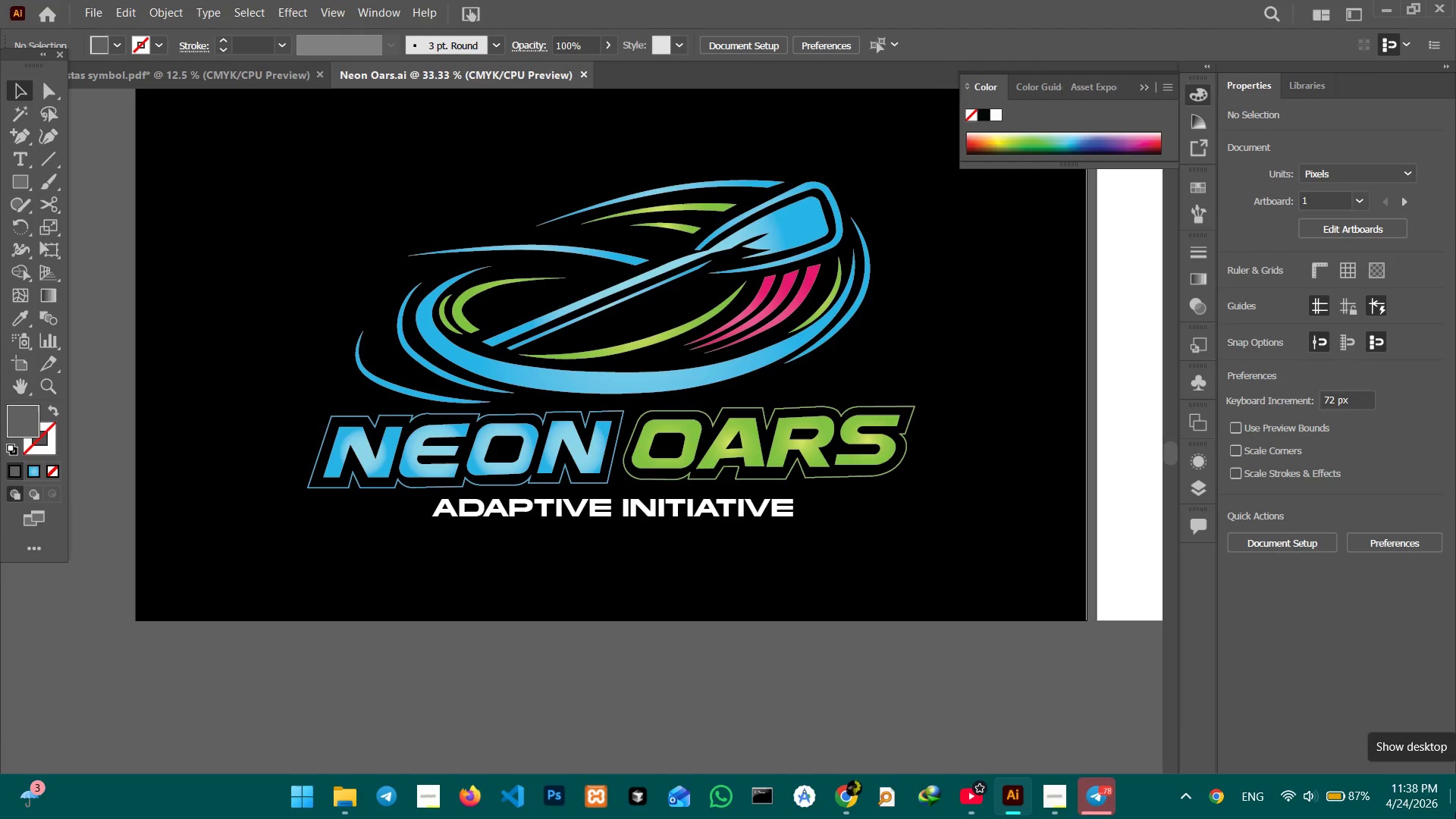 
wait(19.75)
 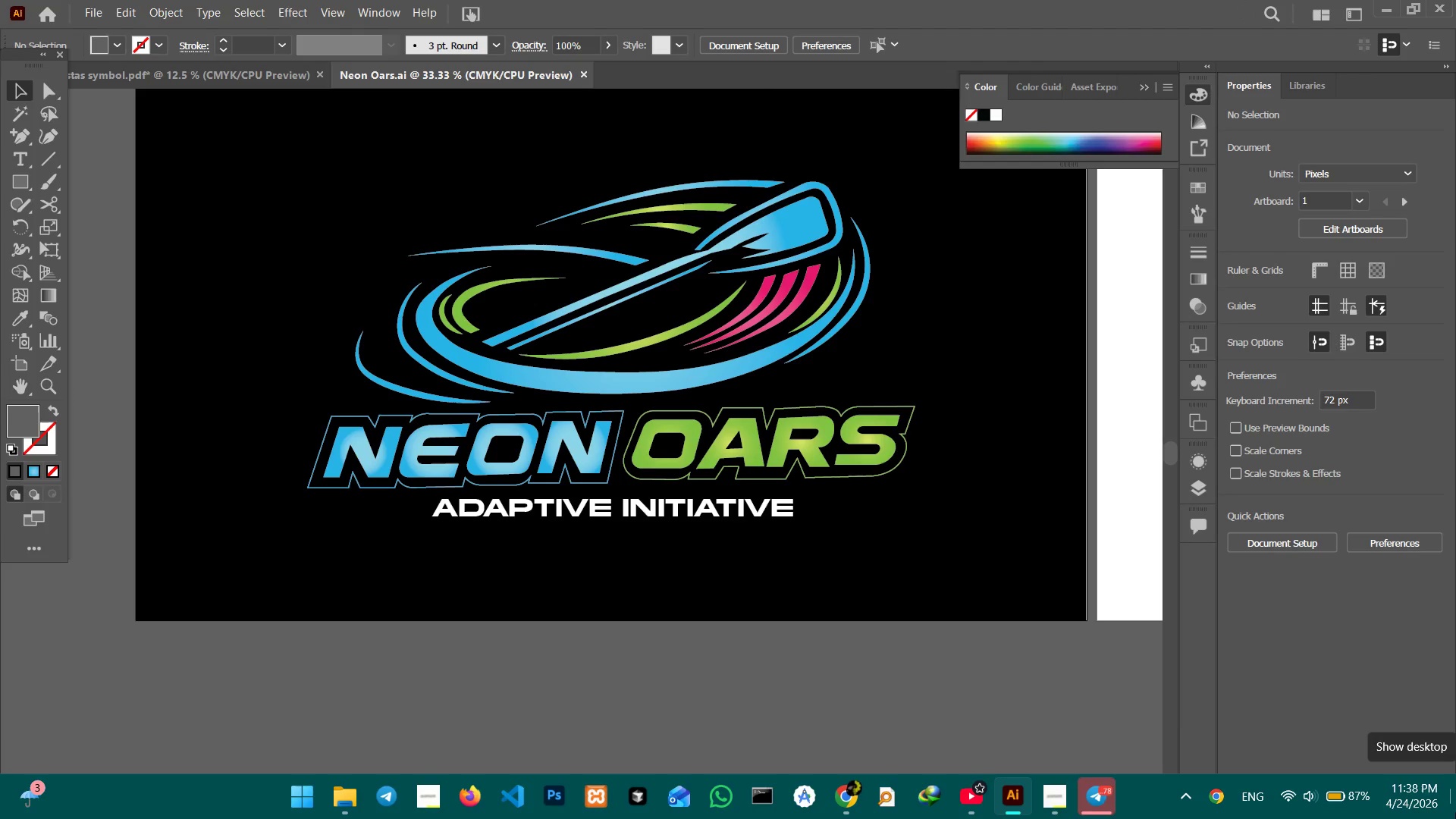 
mouse_move([1403, 777])
 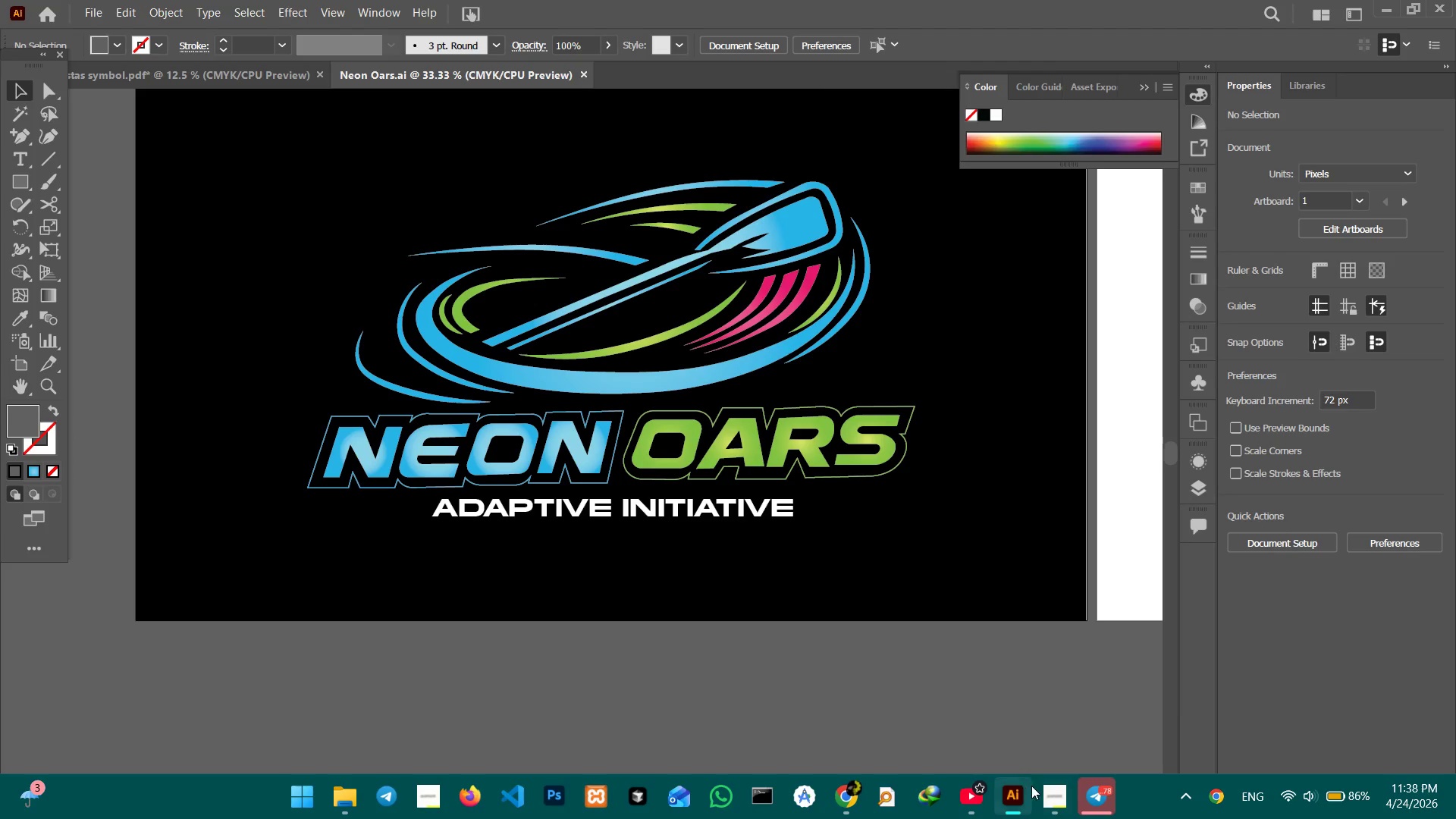 
left_click([1040, 789])